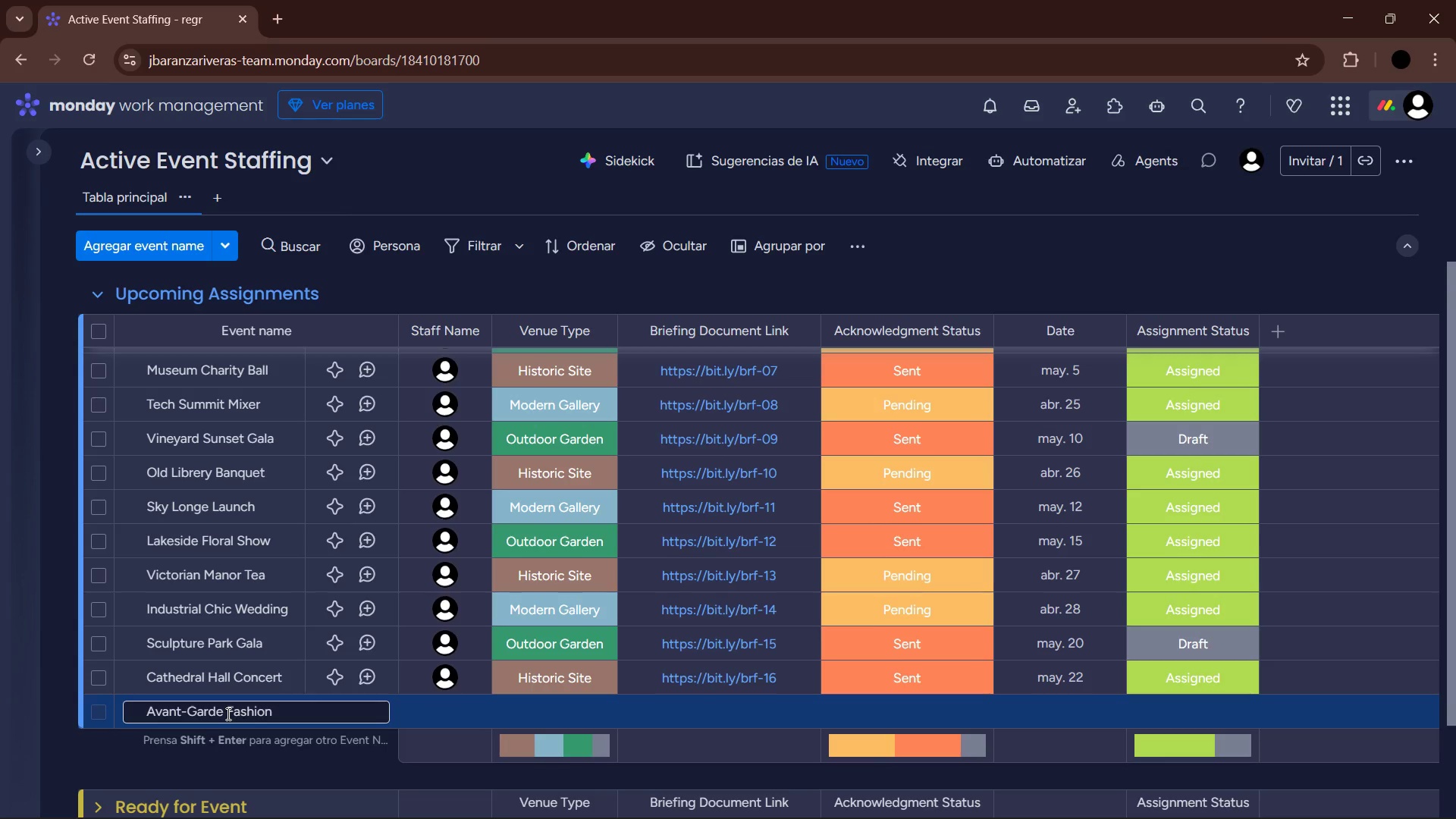 
key(Enter)
 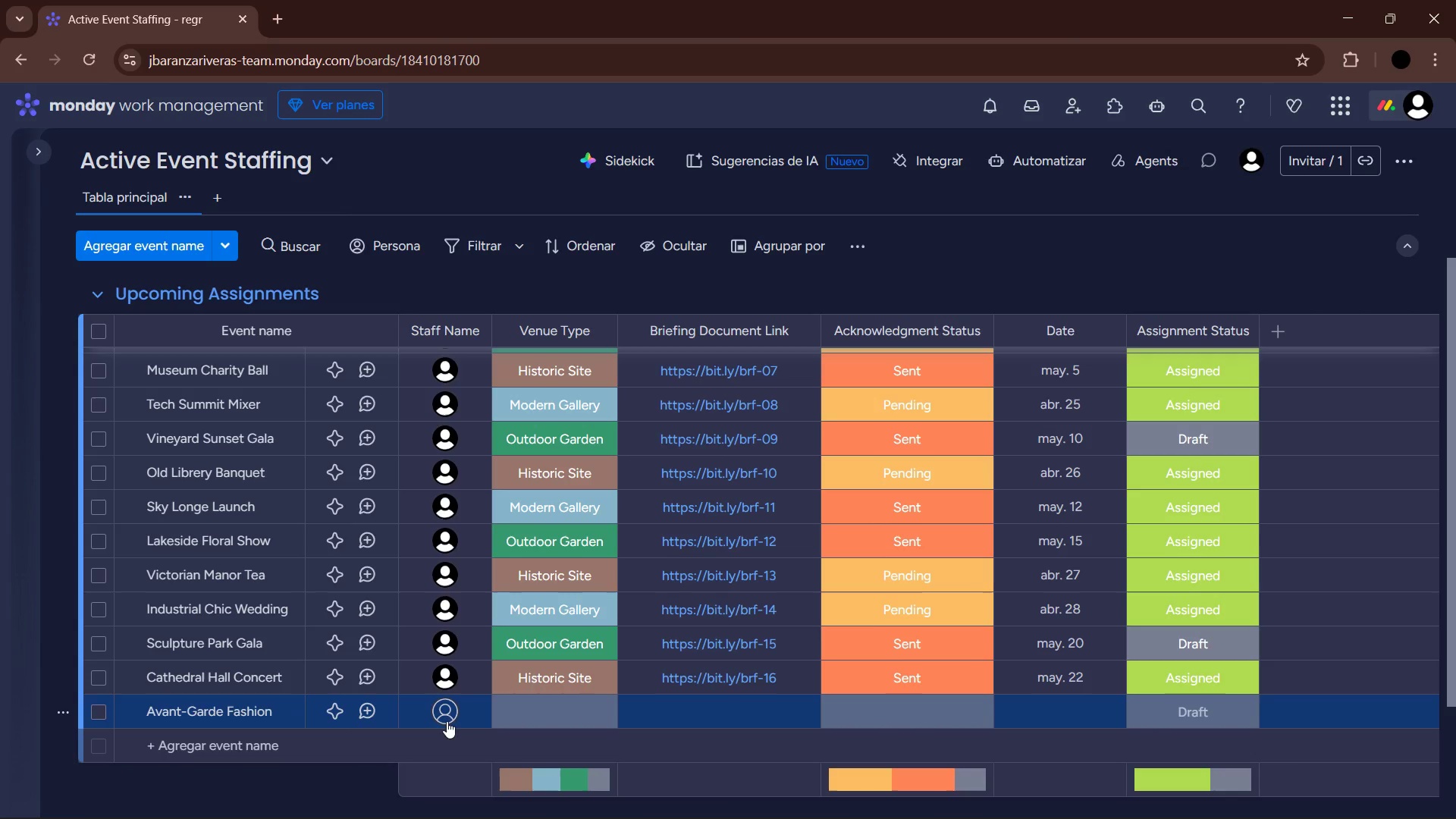 
left_click([483, 551])
 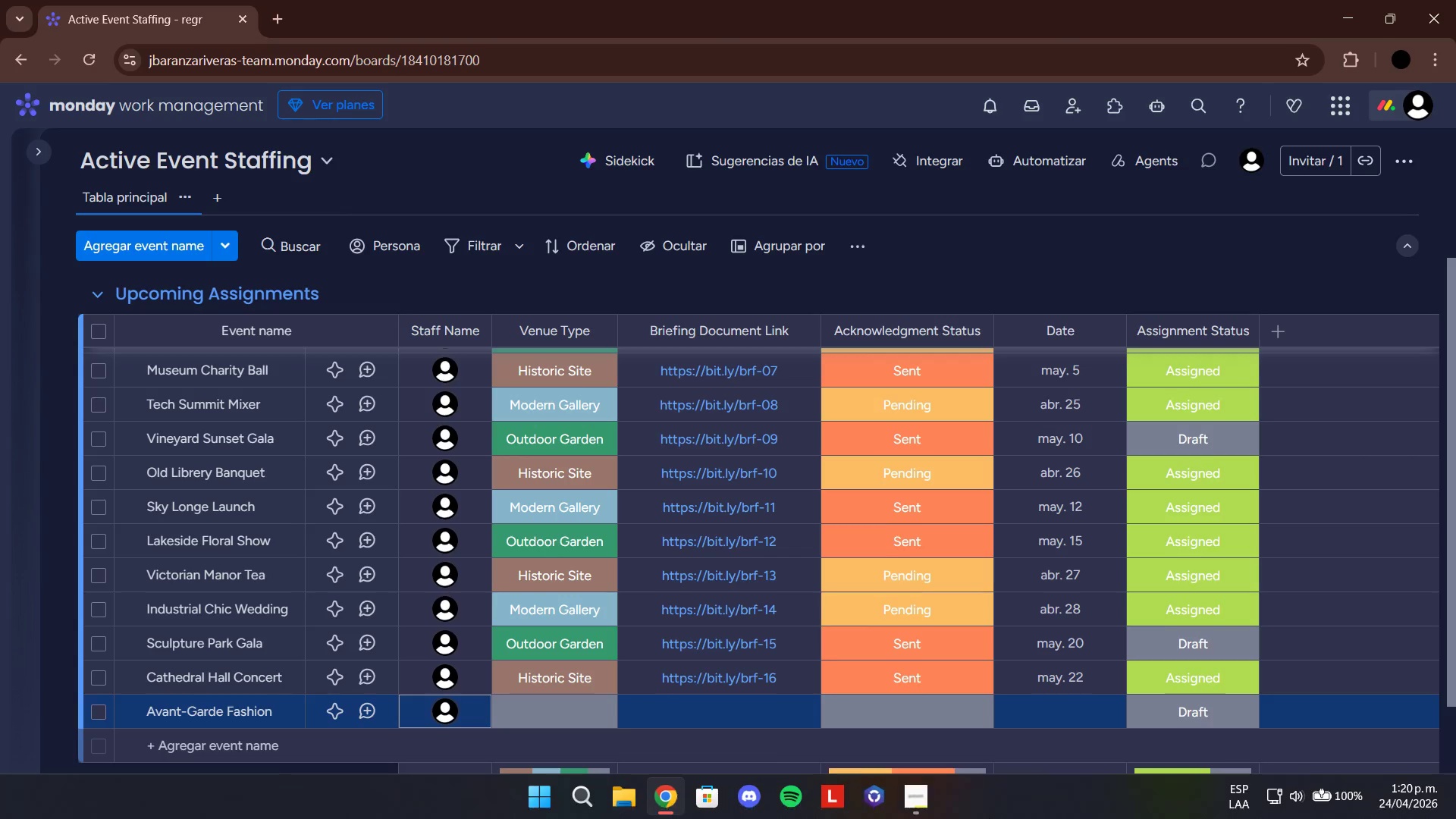 
left_click([914, 791])